 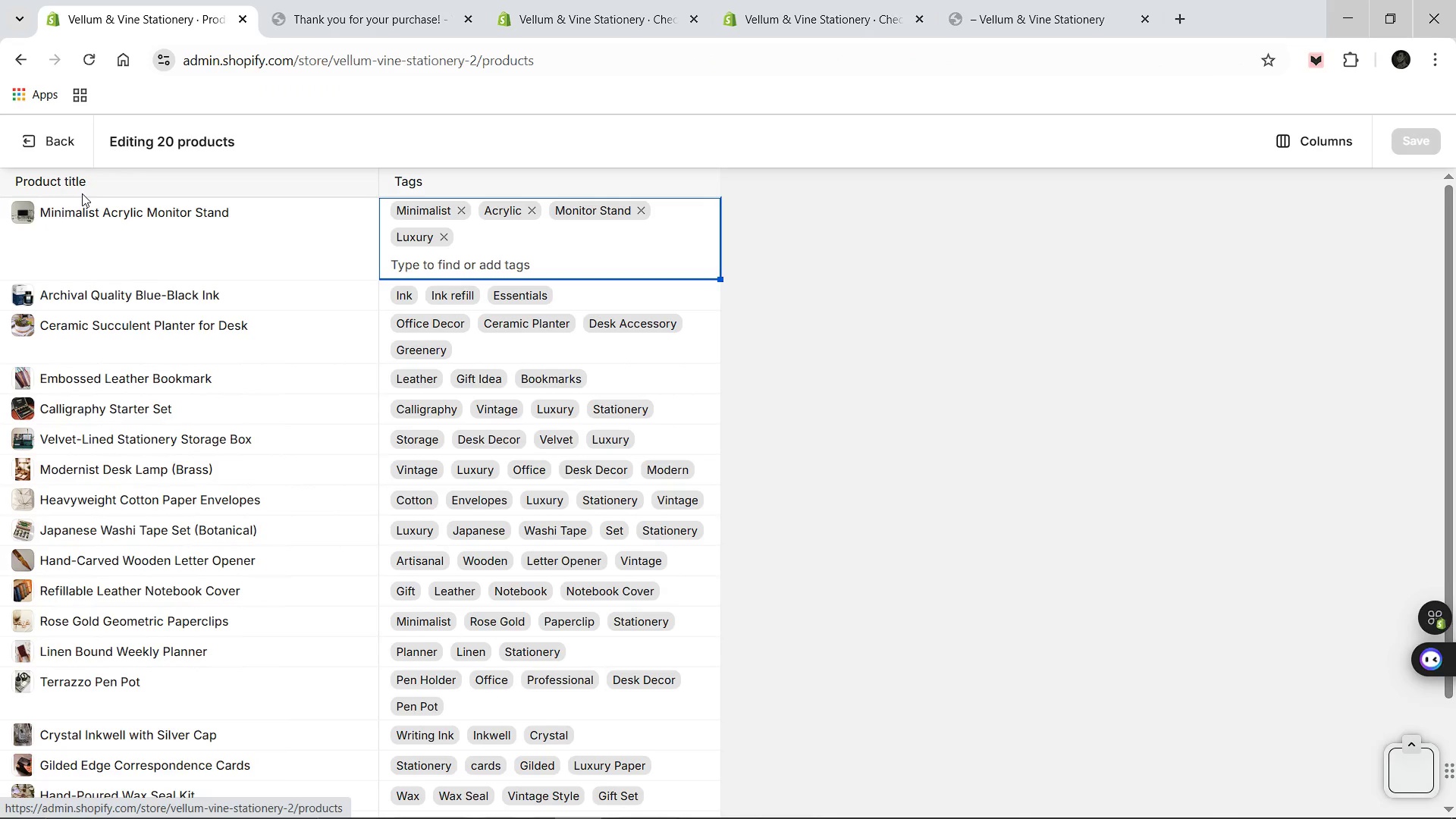 
mouse_move([89, 210])
 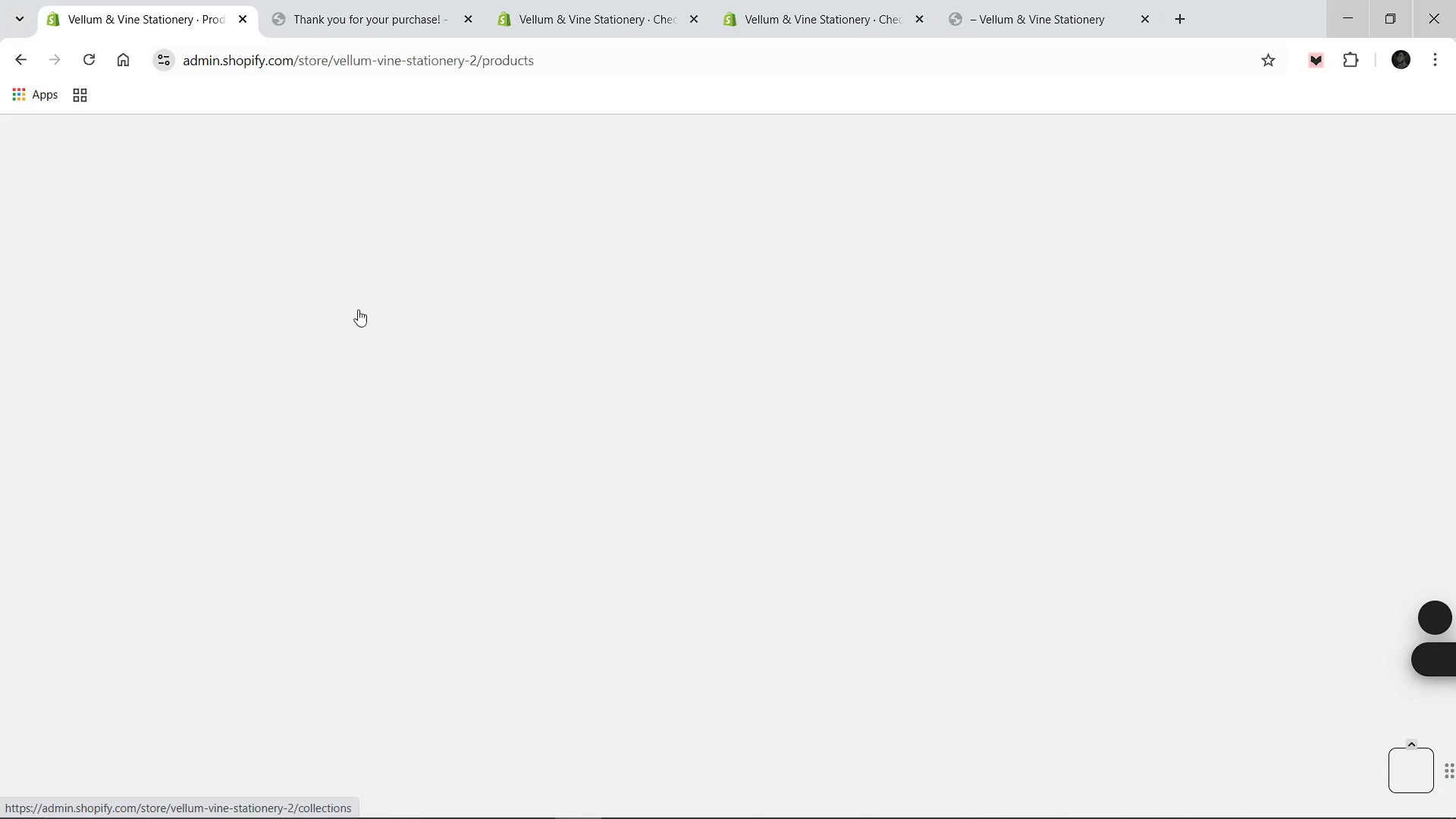 
mouse_move([360, 324])
 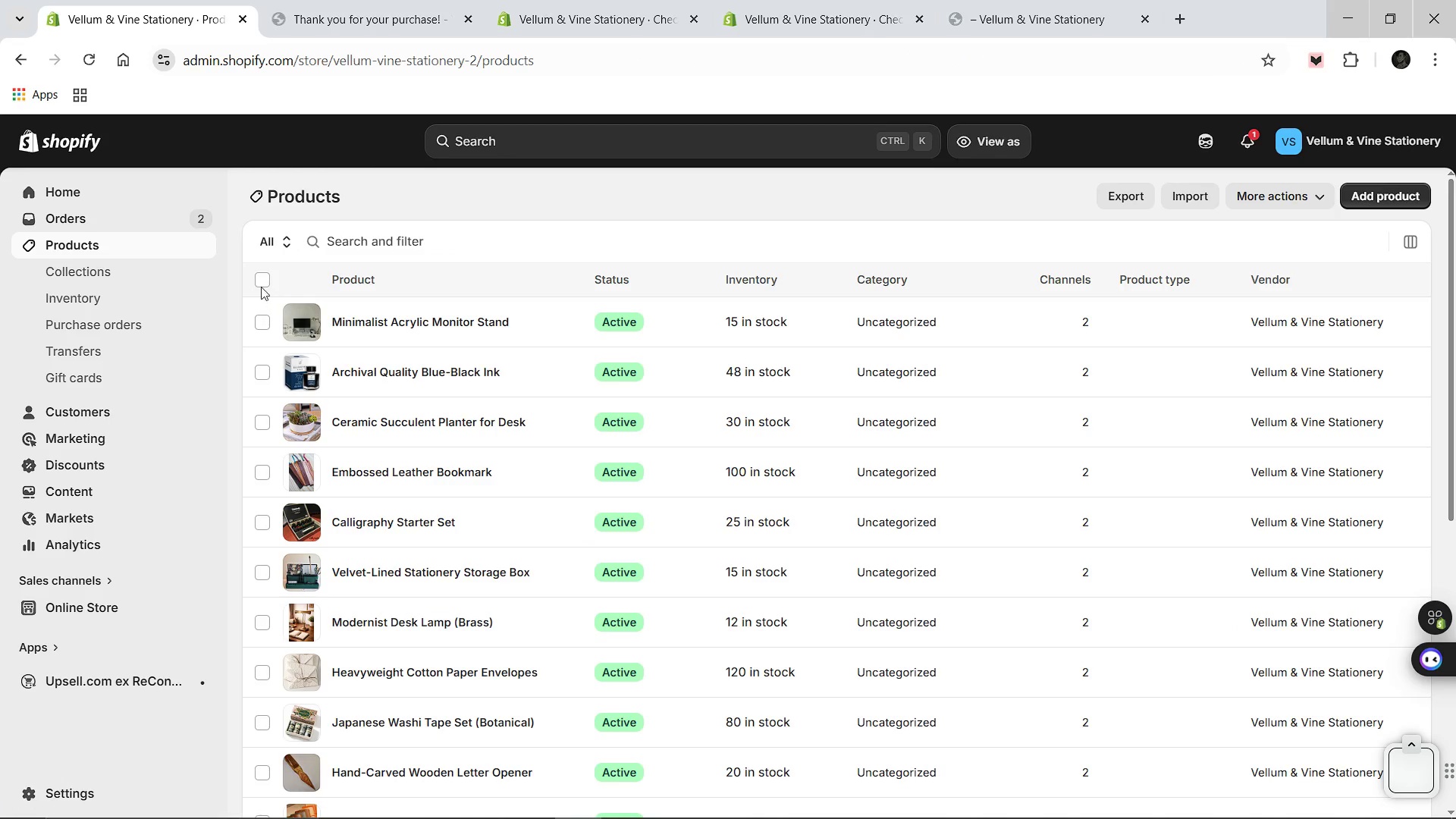 
left_click([260, 282])
 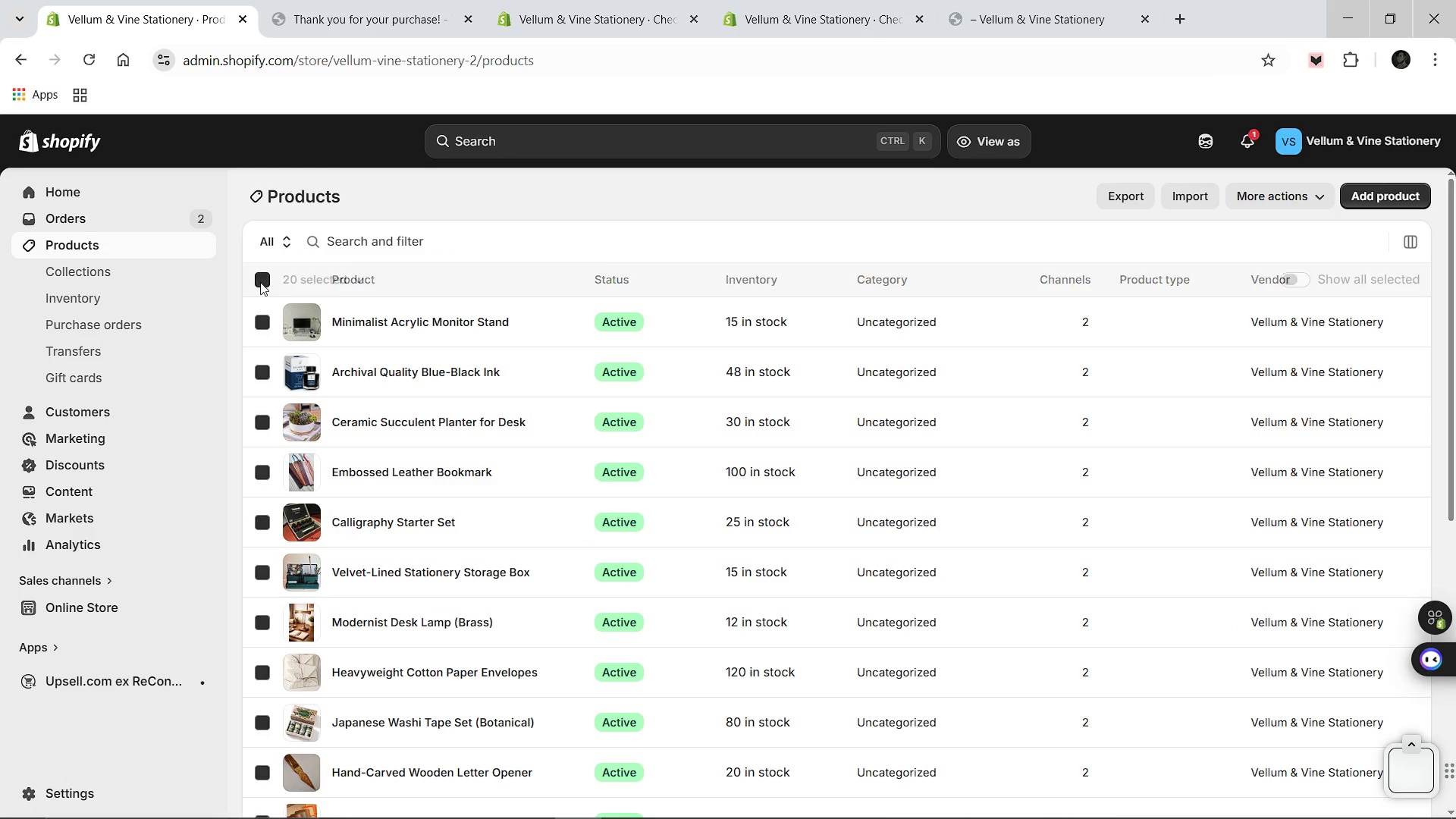 
left_click([260, 282])
 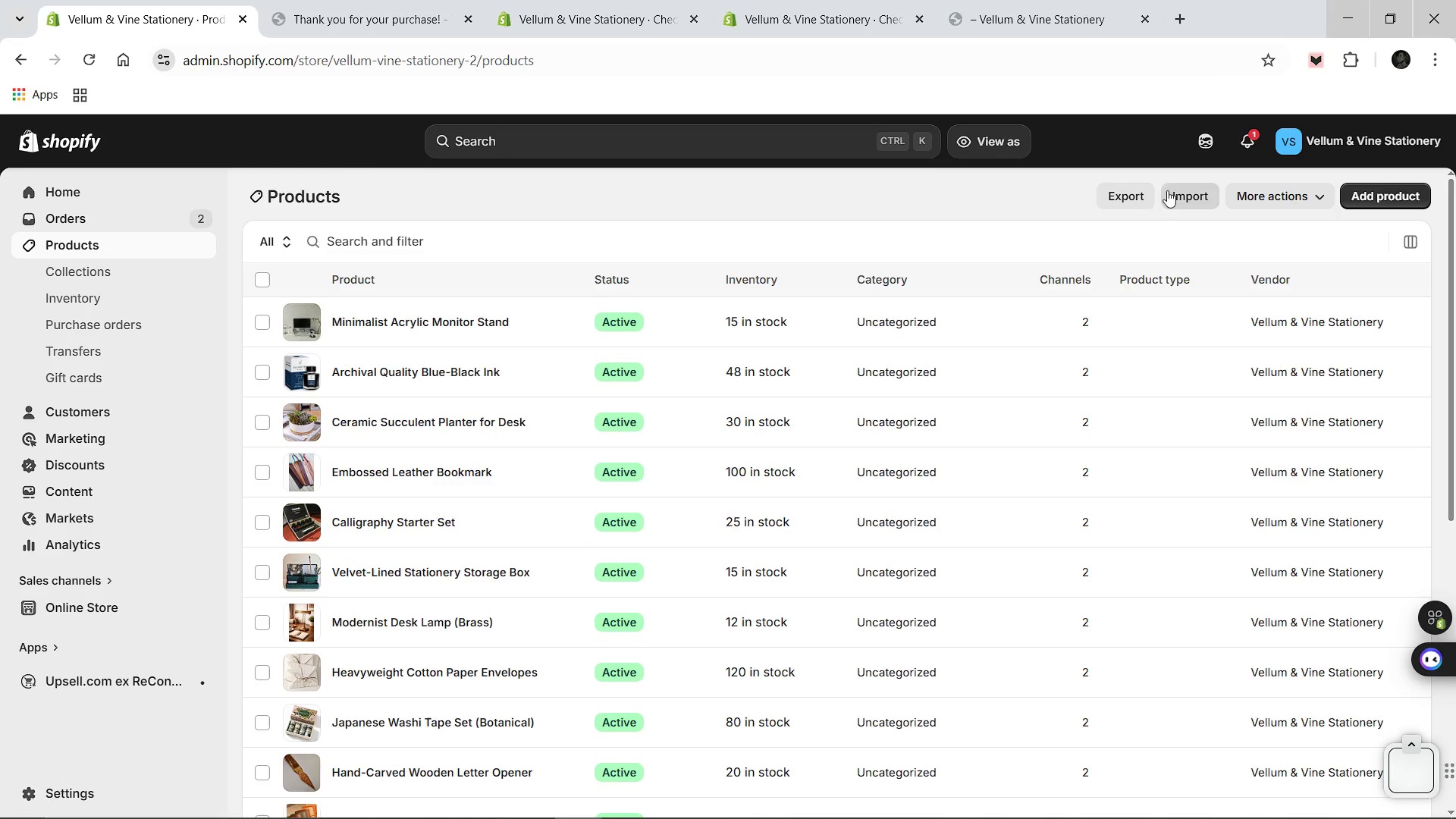 
left_click([1129, 201])
 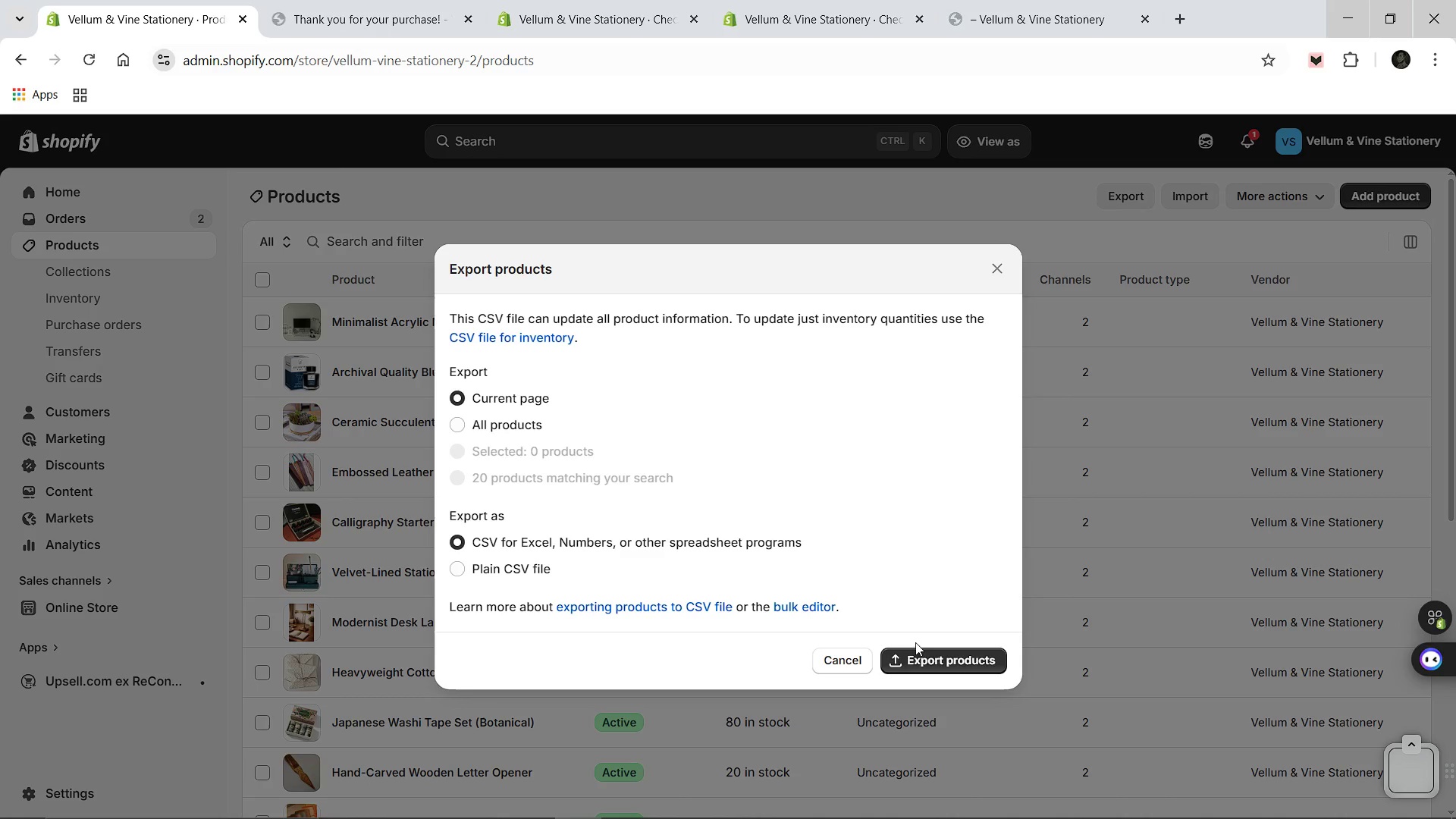 
left_click([915, 653])
 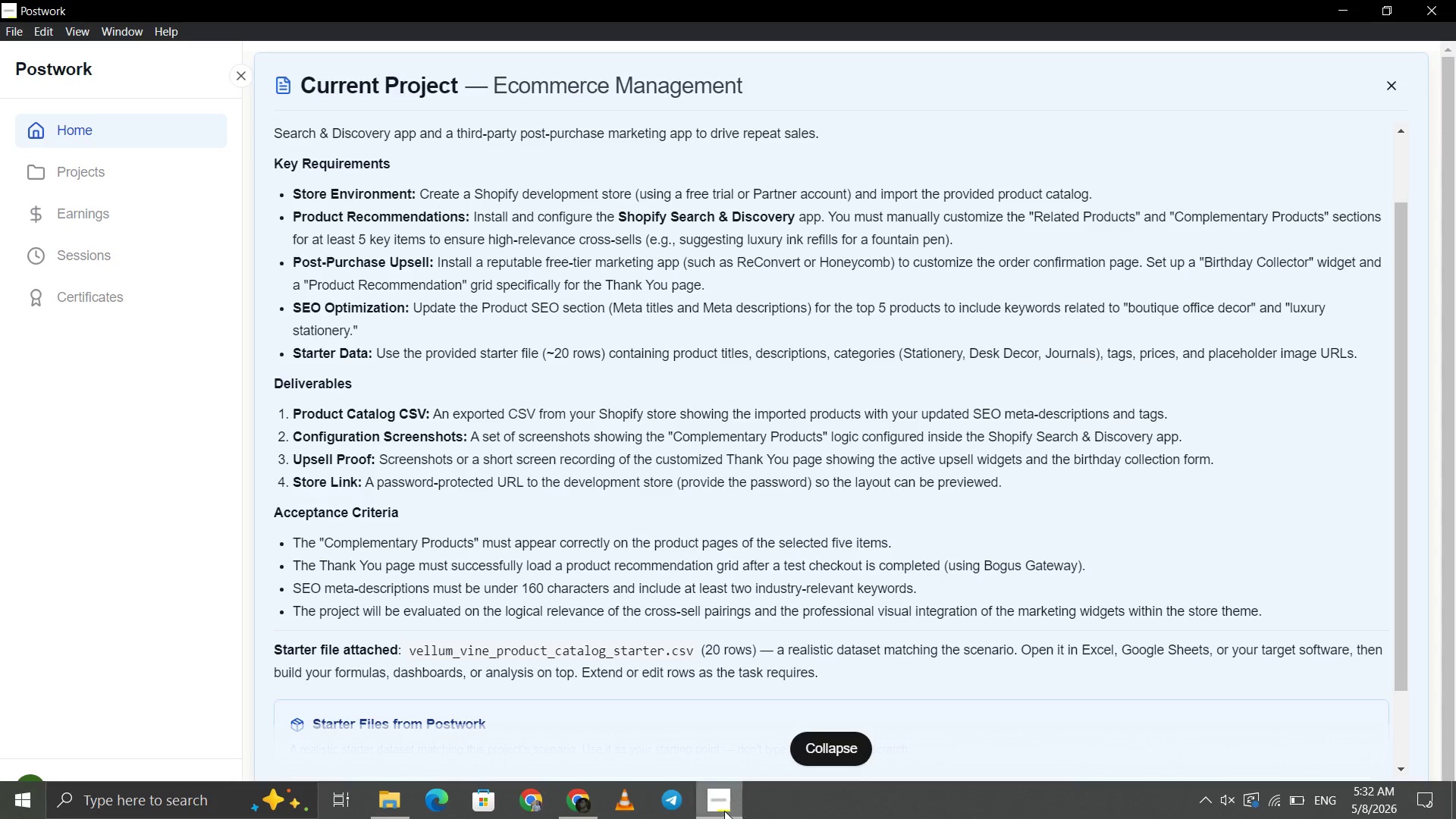 
wait(22.88)
 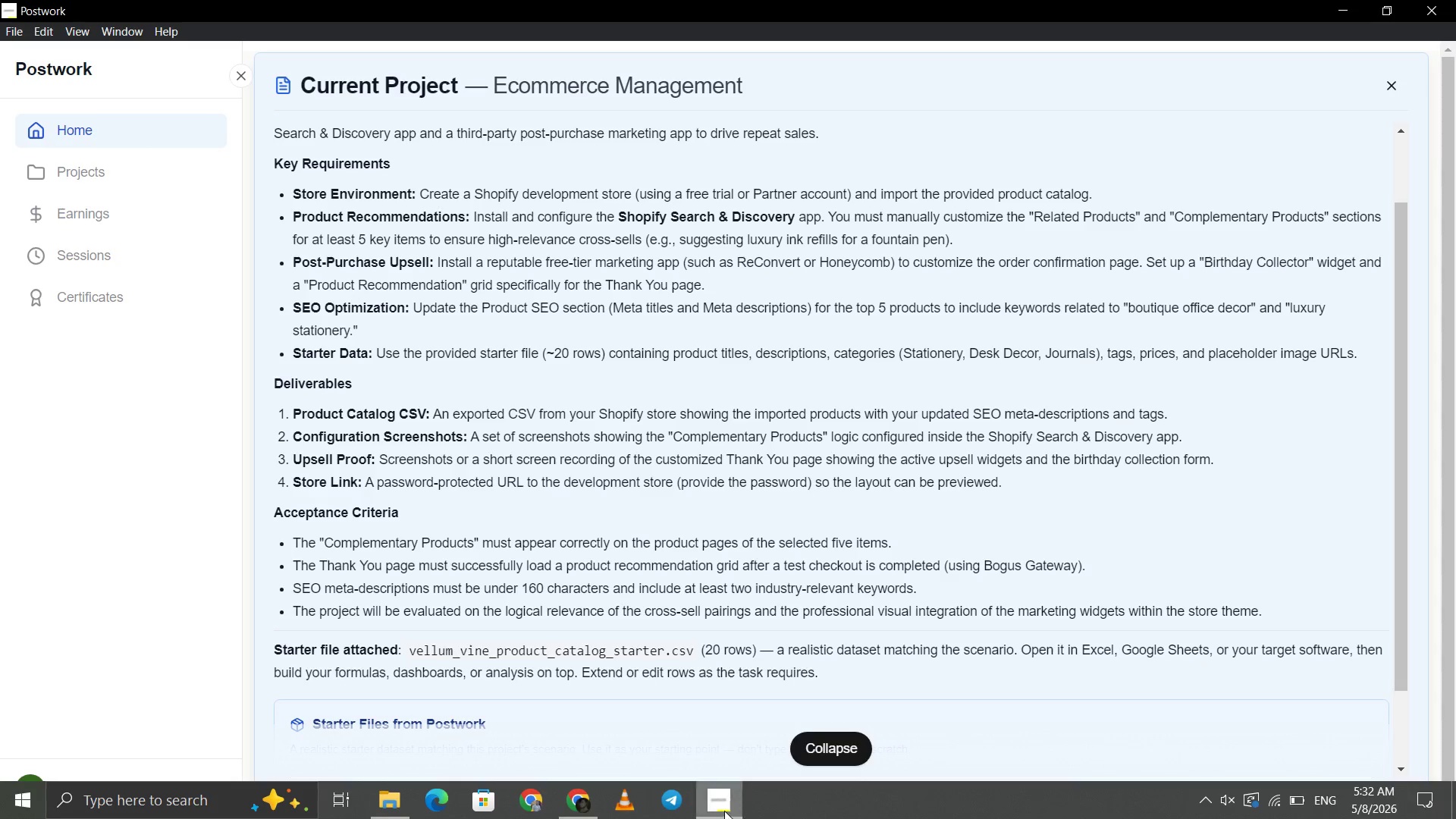 
left_click([579, 24])
 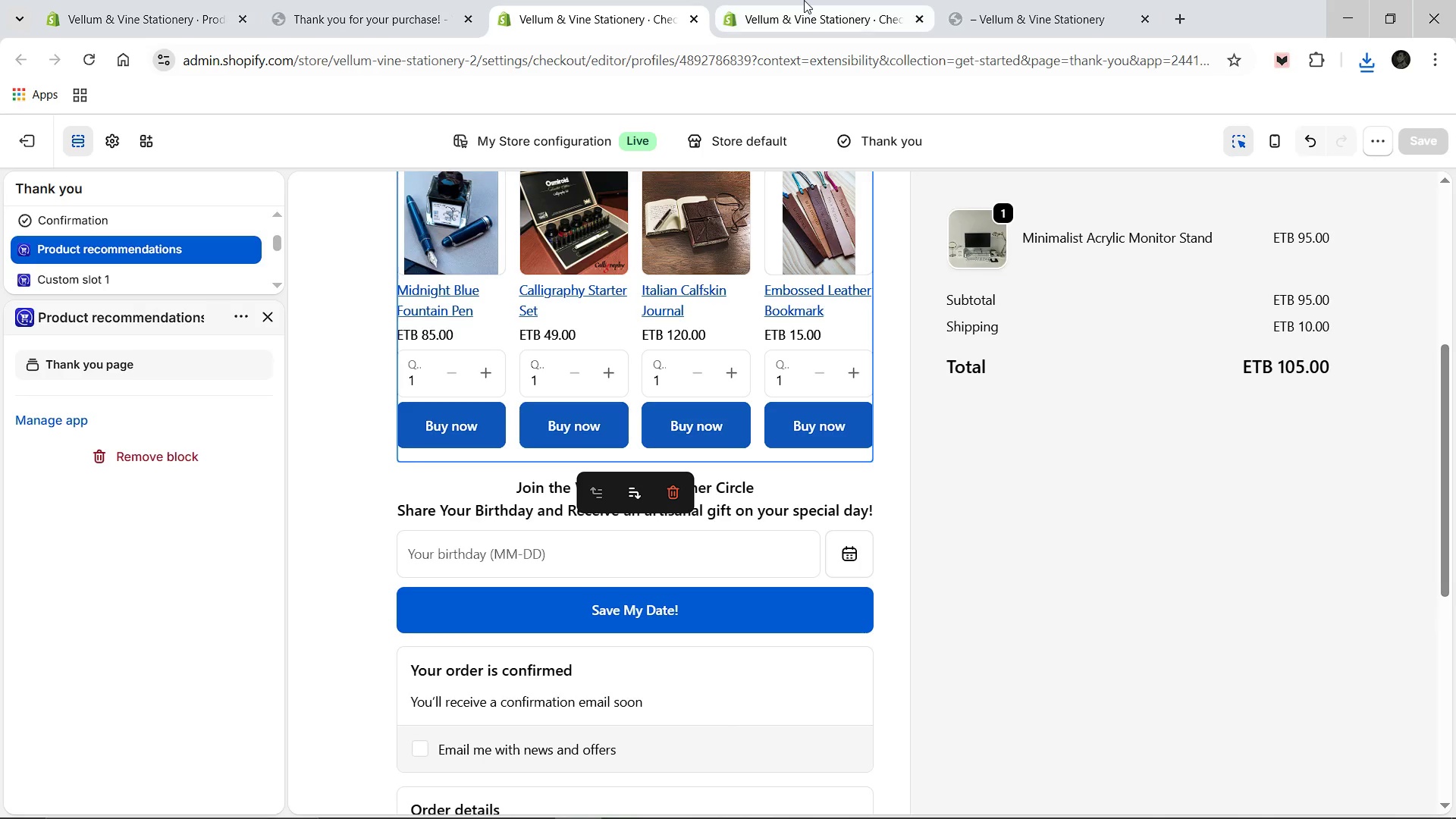 
left_click([803, 0])
 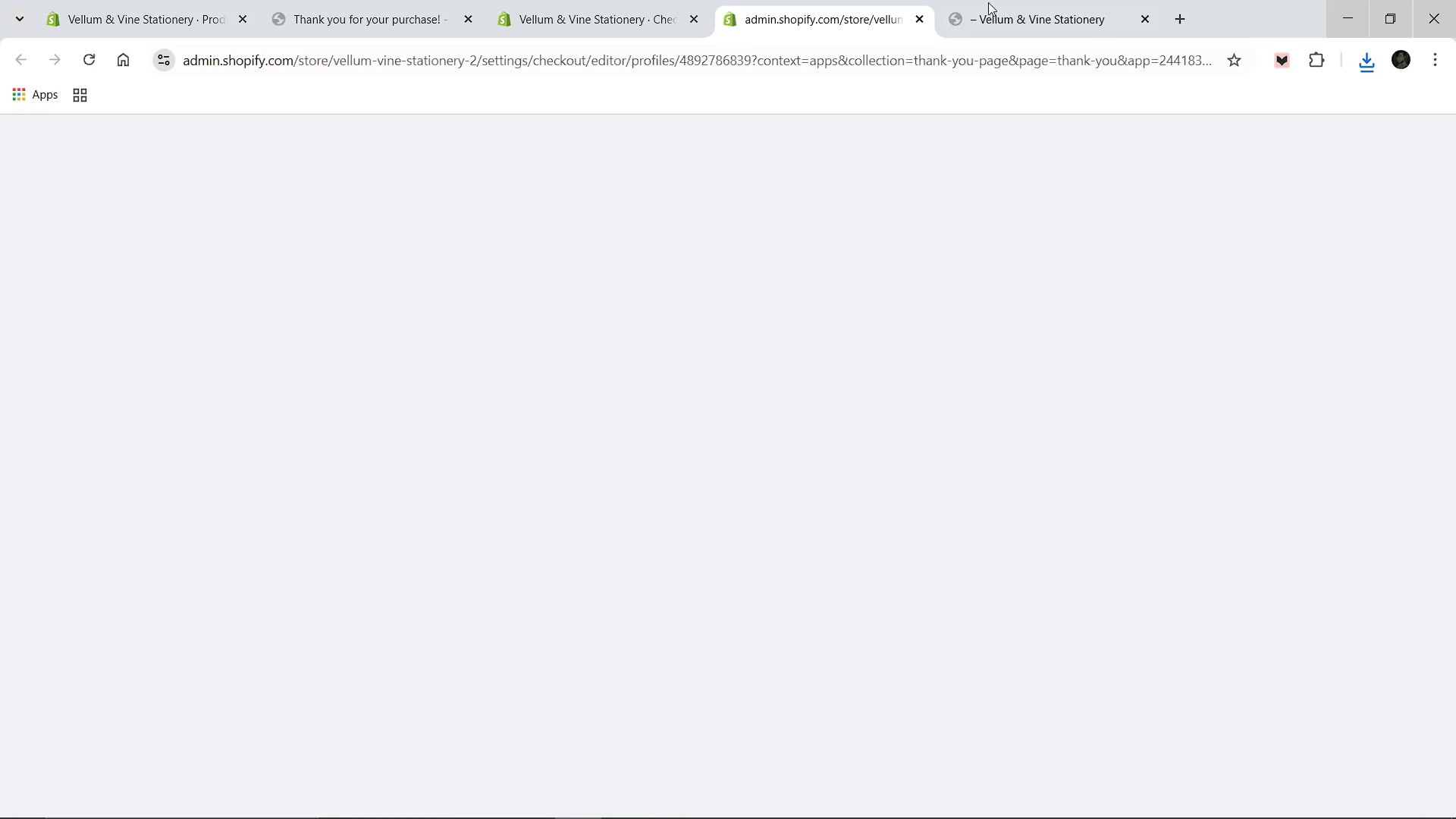 
wait(5.22)
 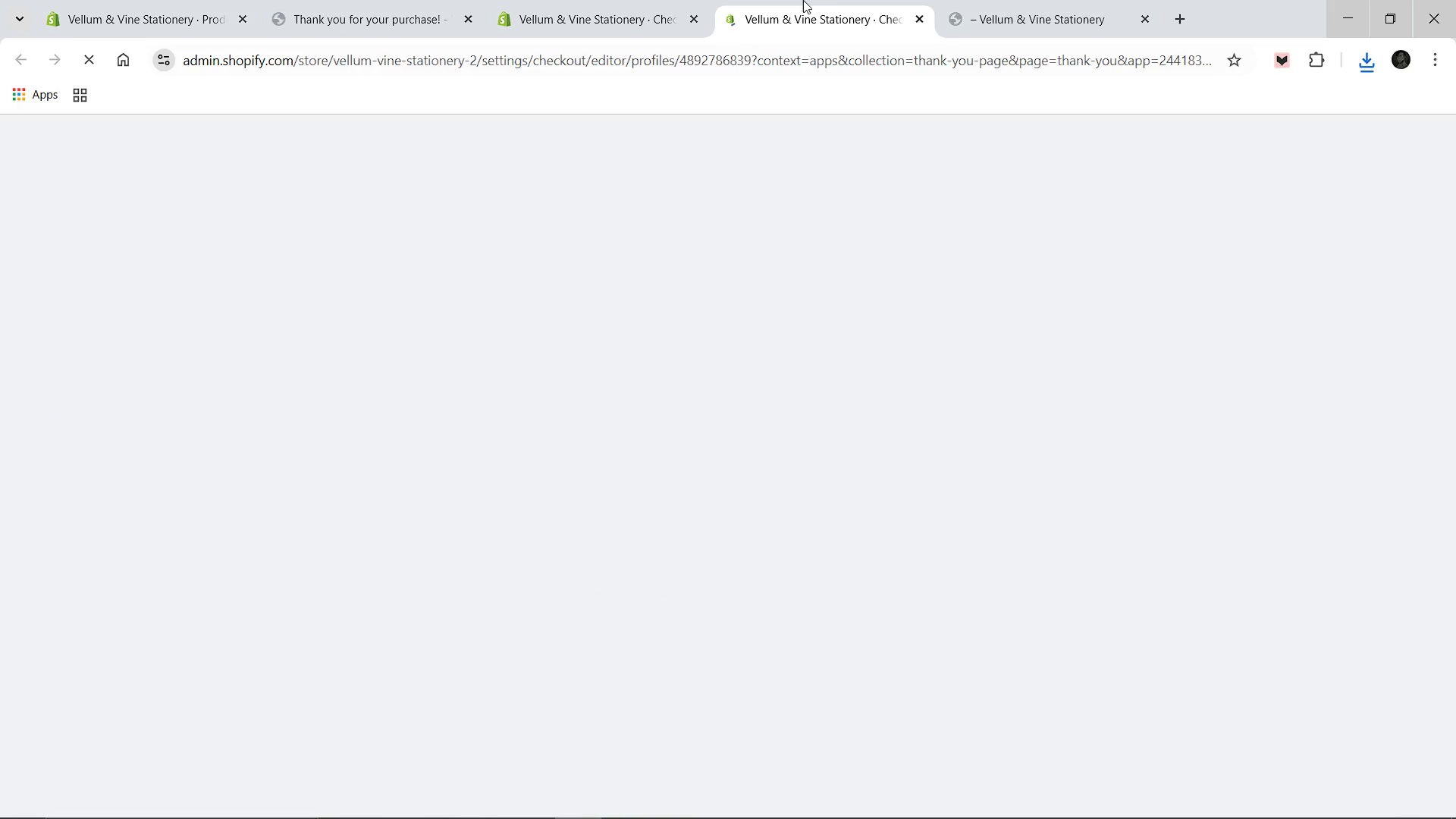 
mouse_move([592, 39])
 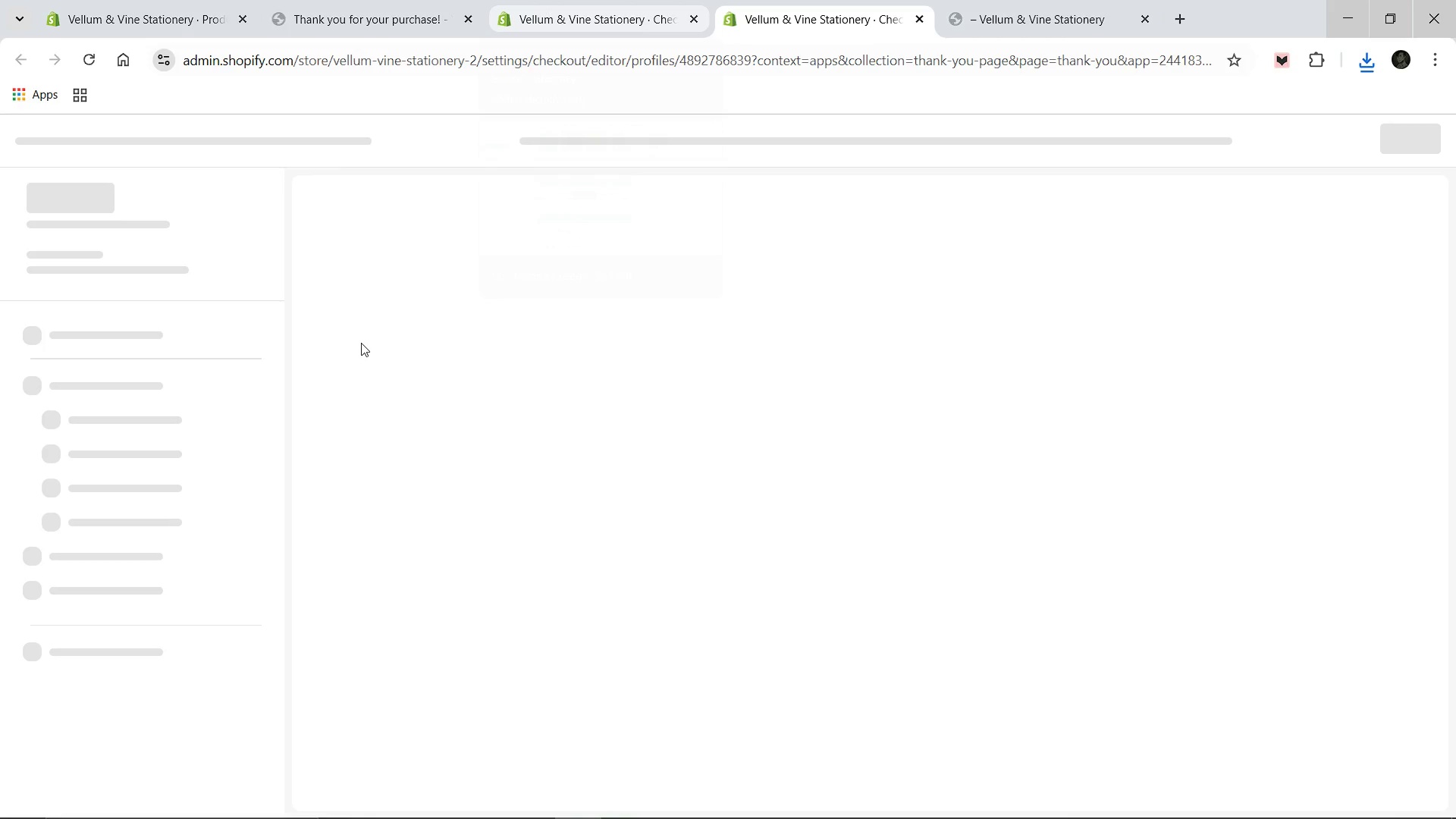 
mouse_move([248, 461])
 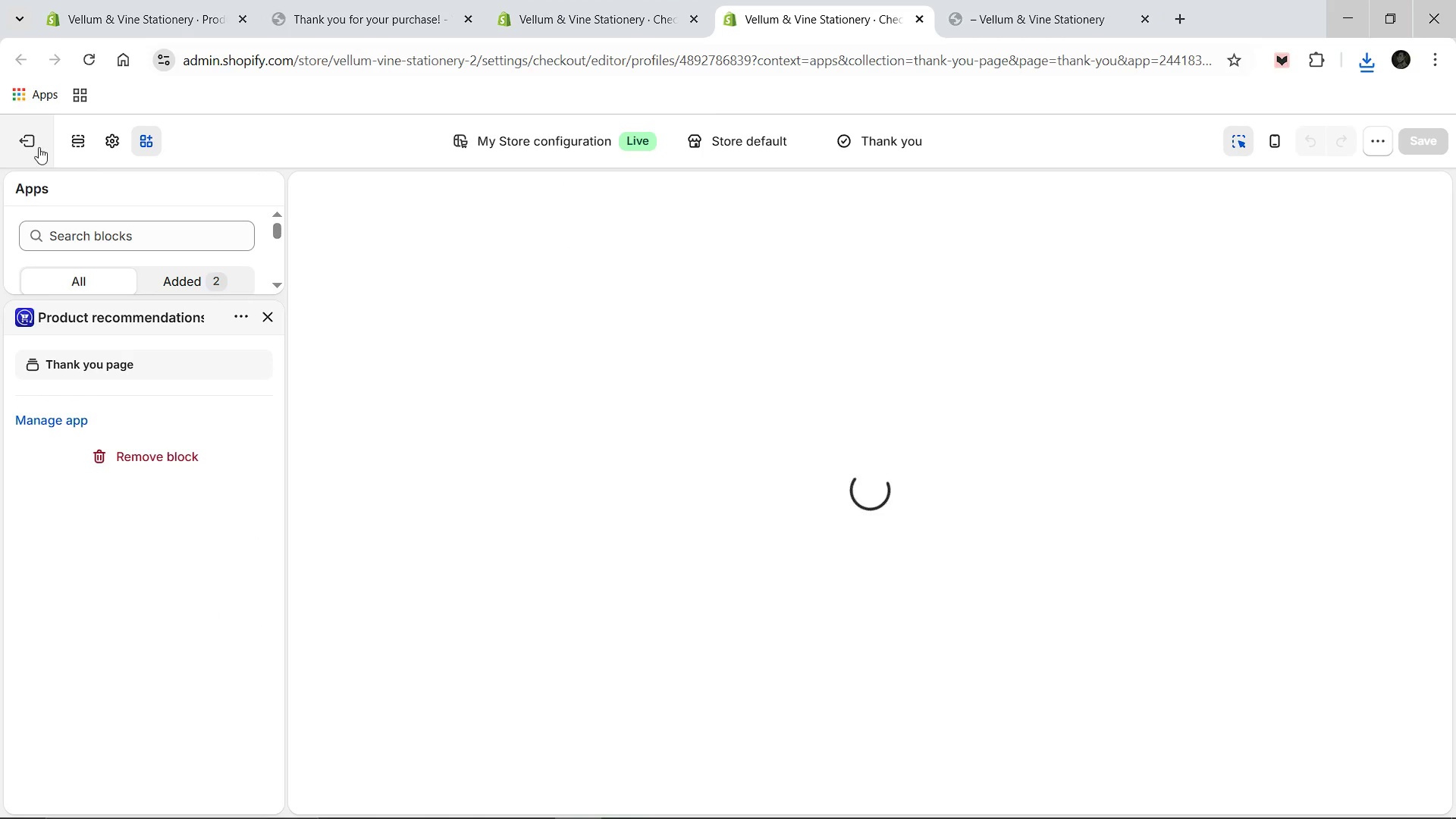 
left_click([39, 147])
 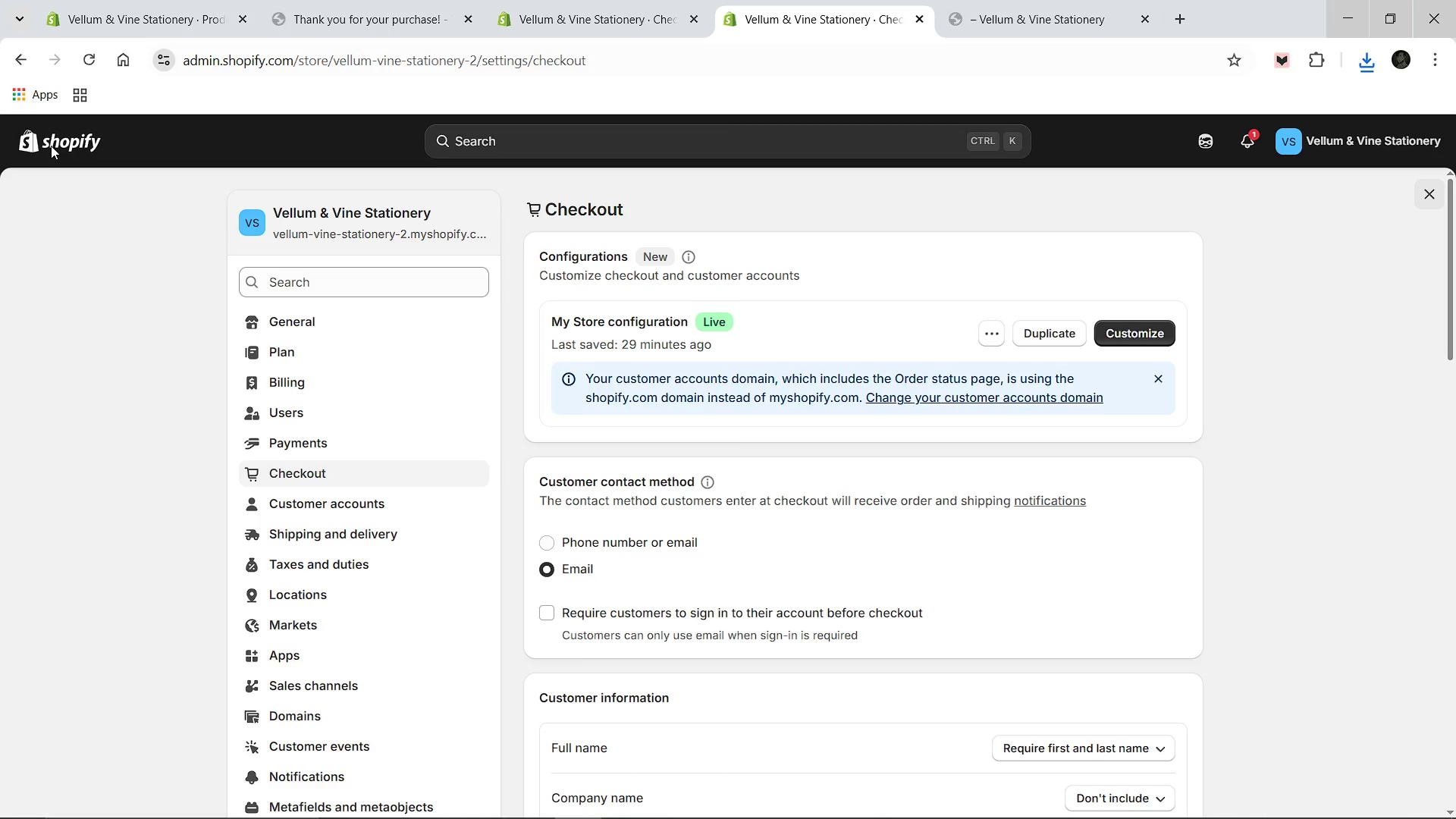 
wait(6.28)
 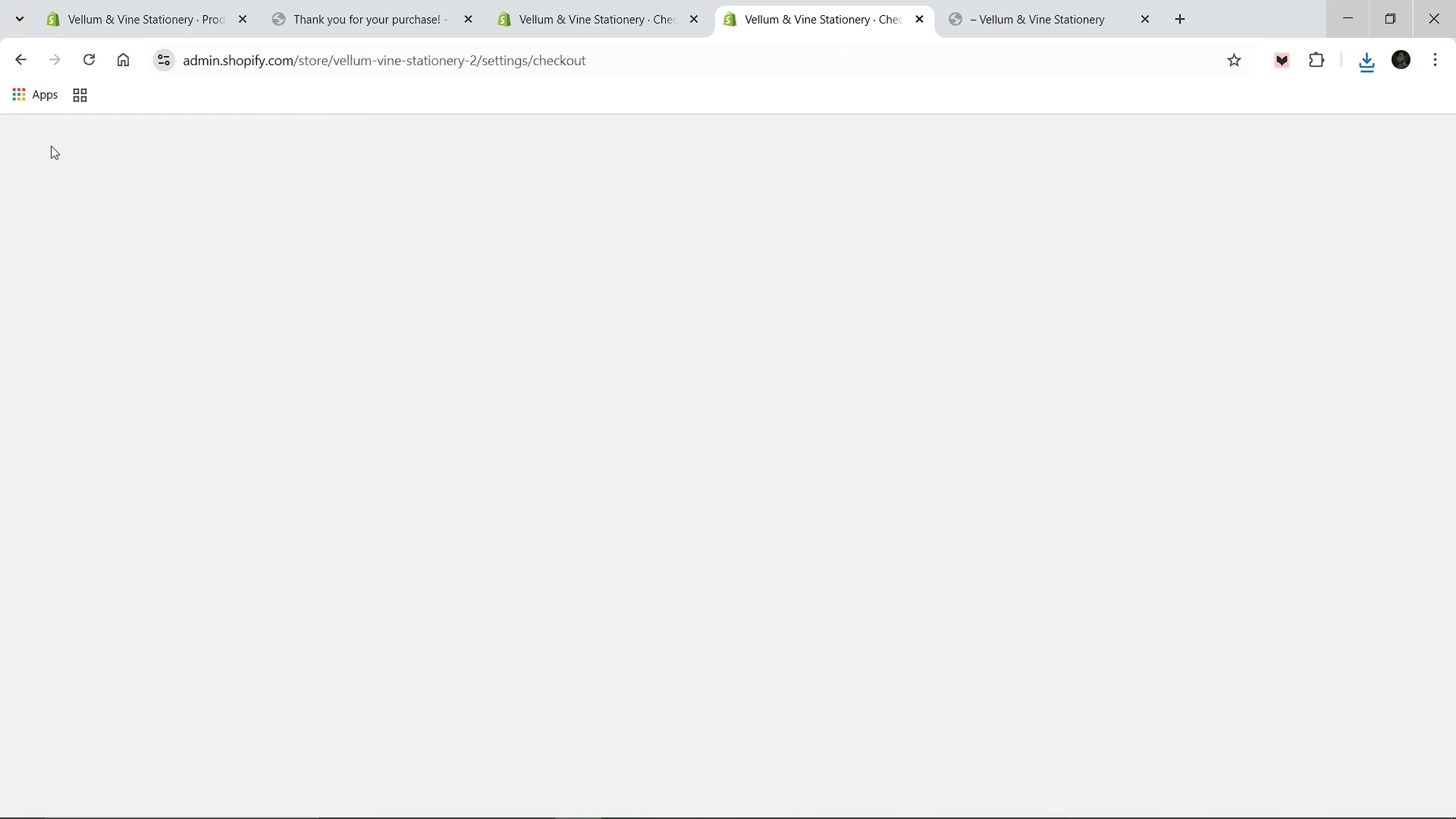 
left_click([80, 127])
 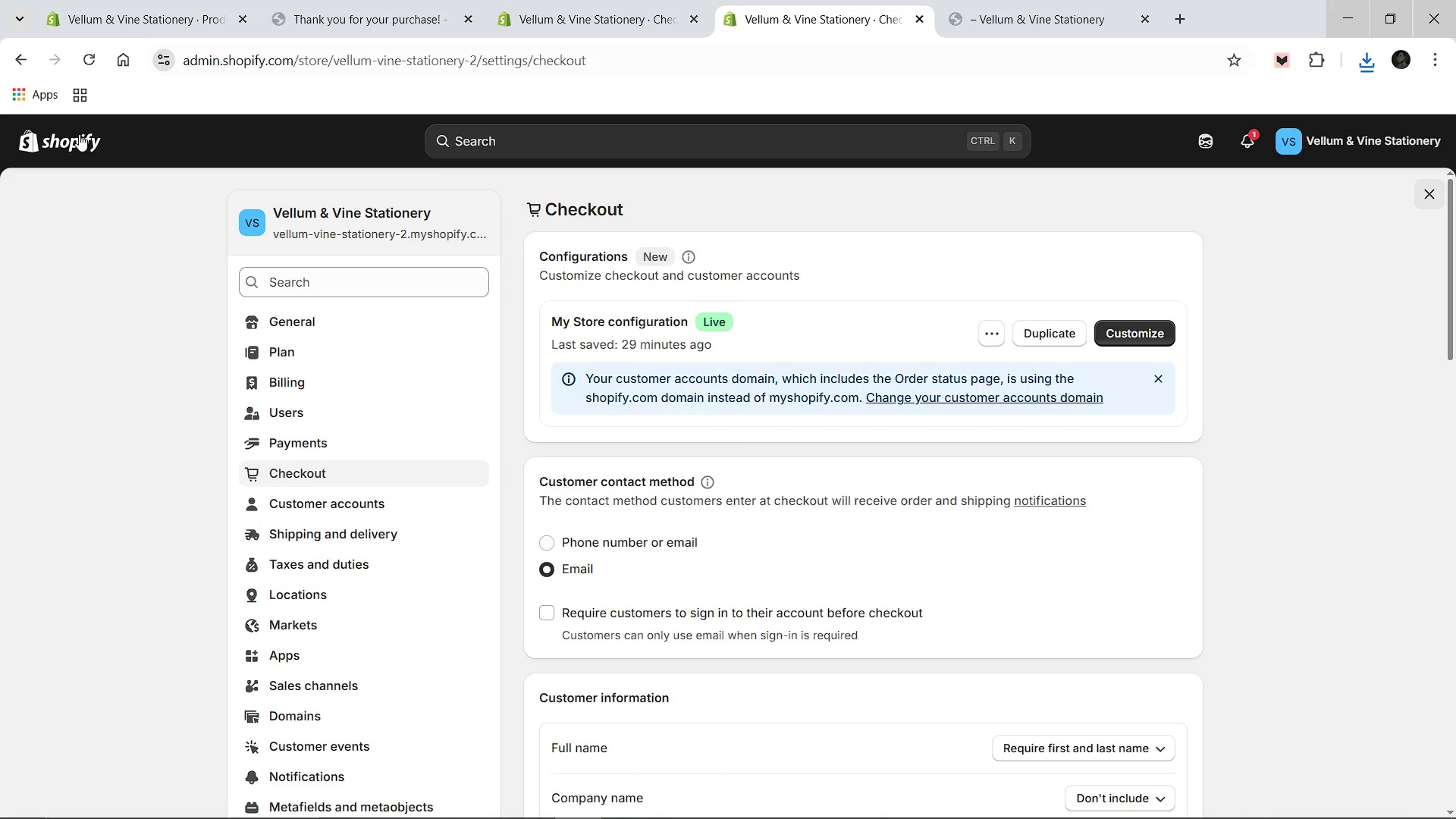 
left_click([79, 134])
 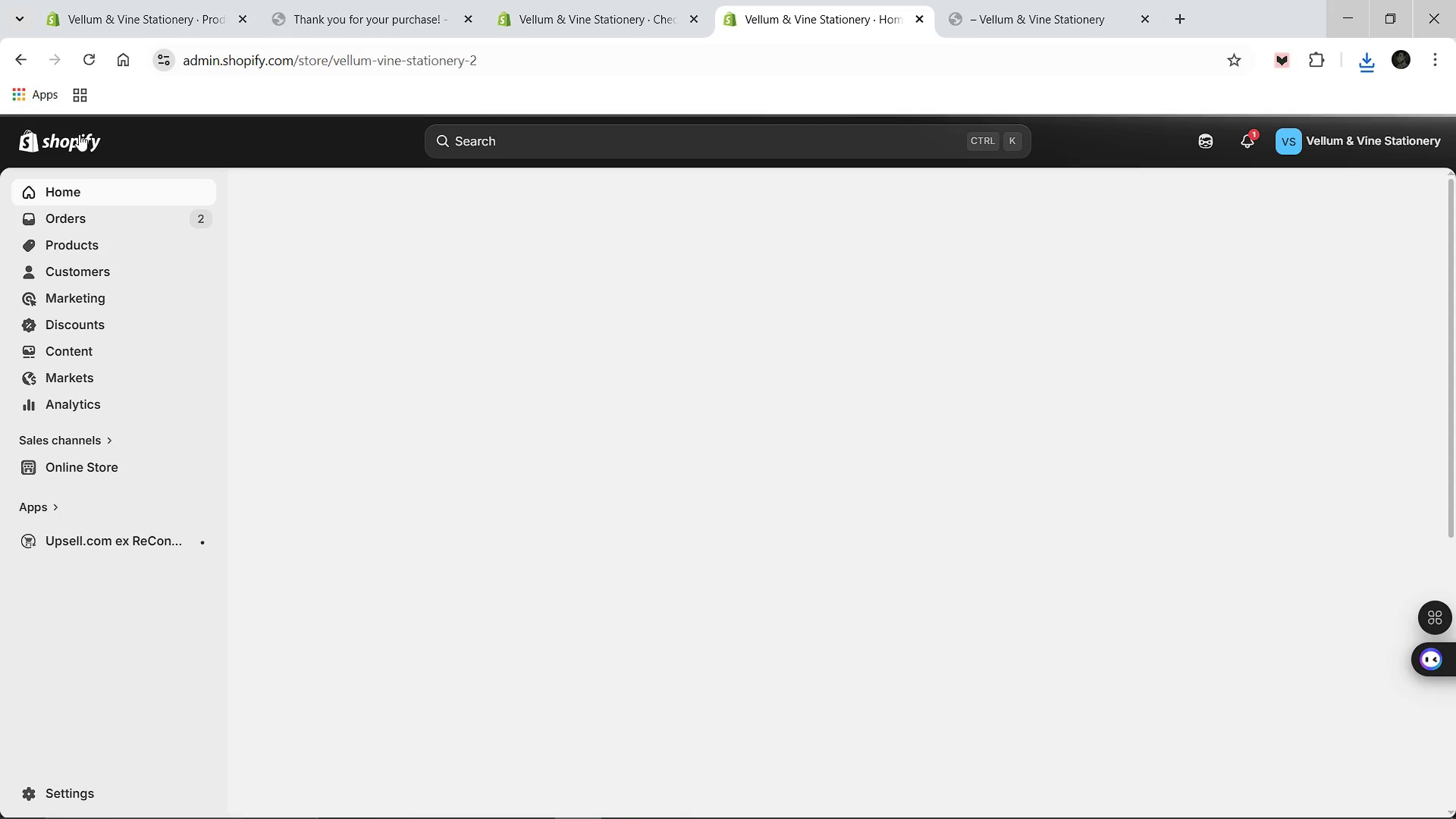 
left_click([49, 502])
 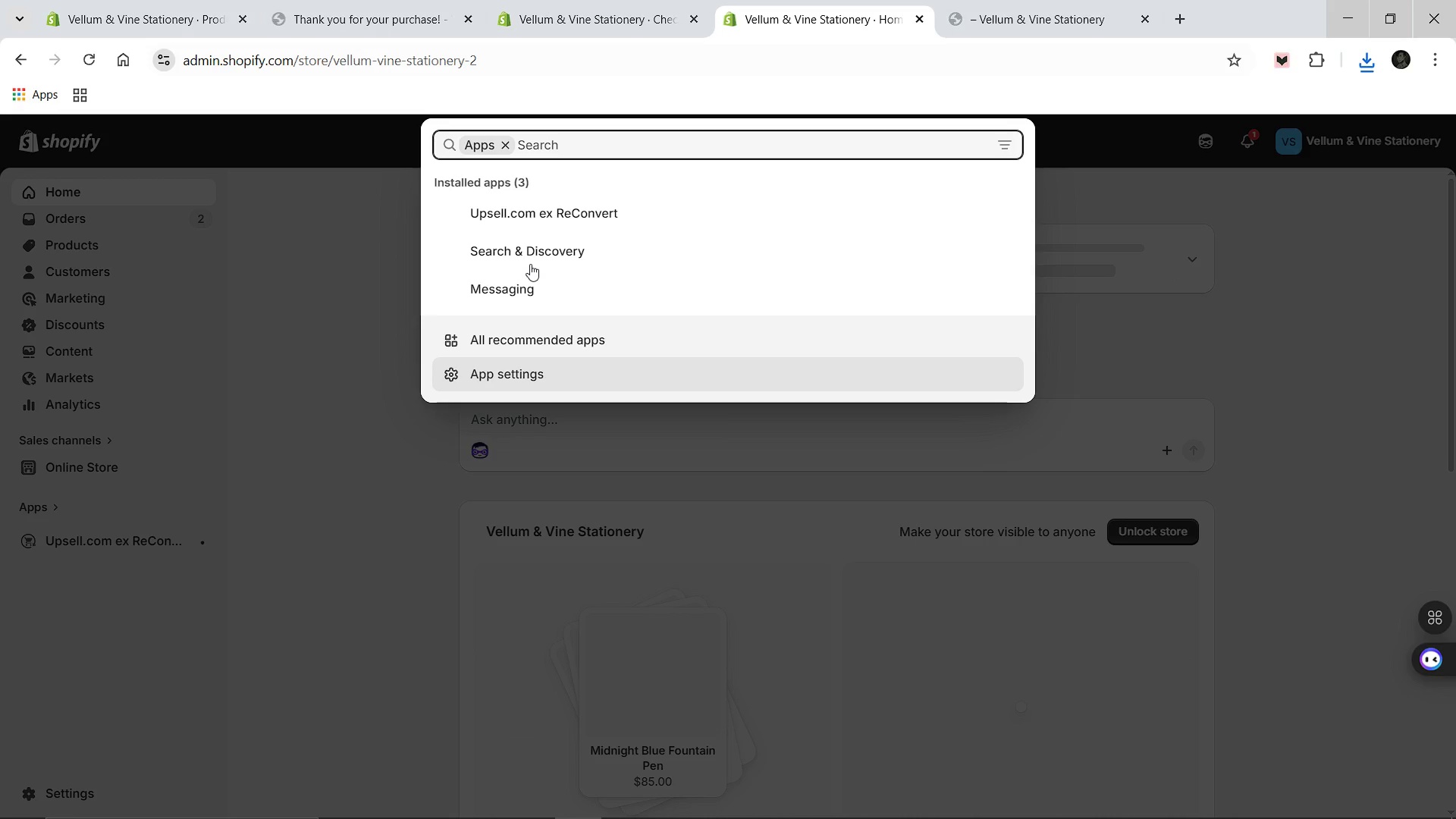 
left_click([526, 255])
 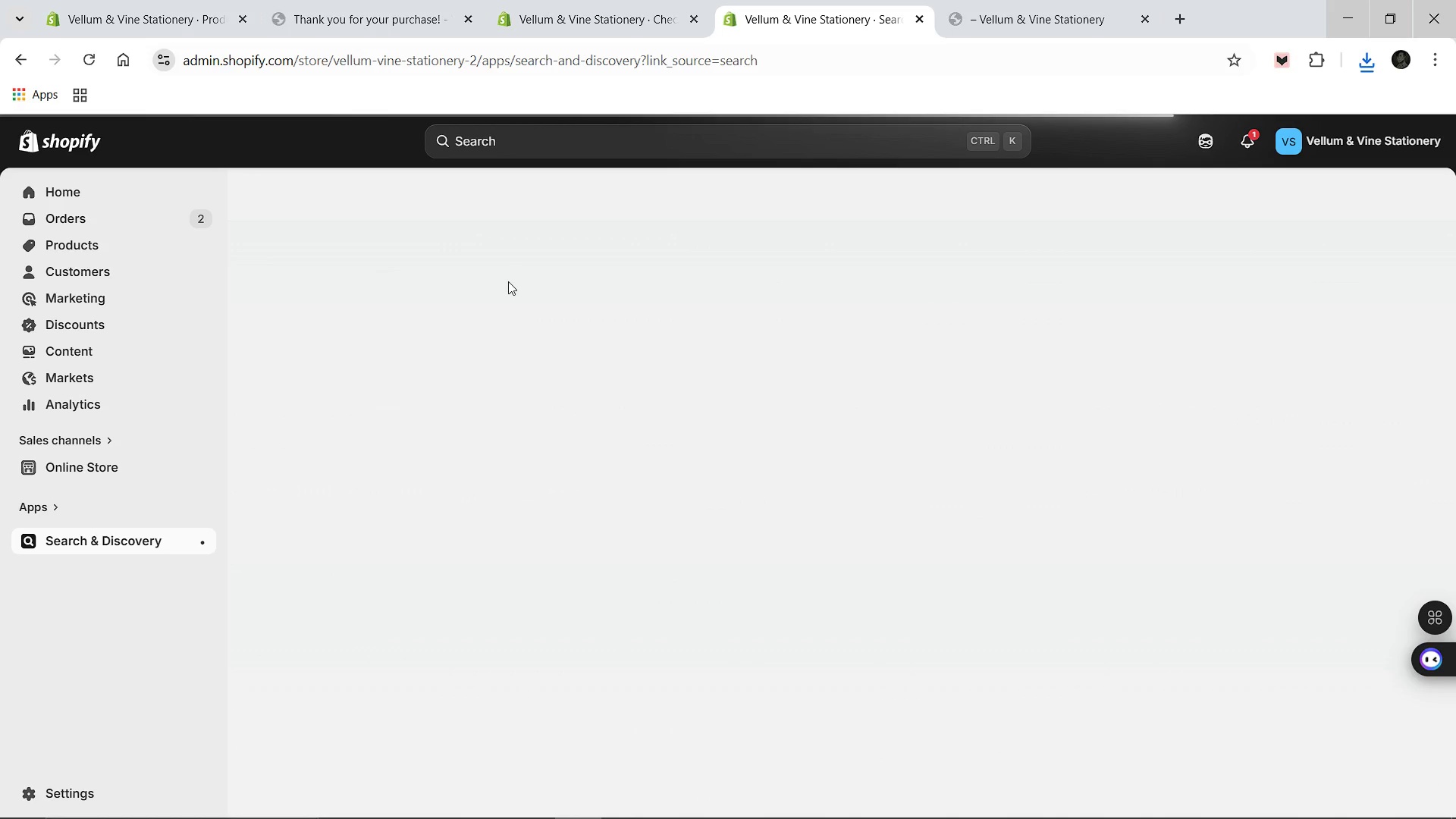 
wait(12.03)
 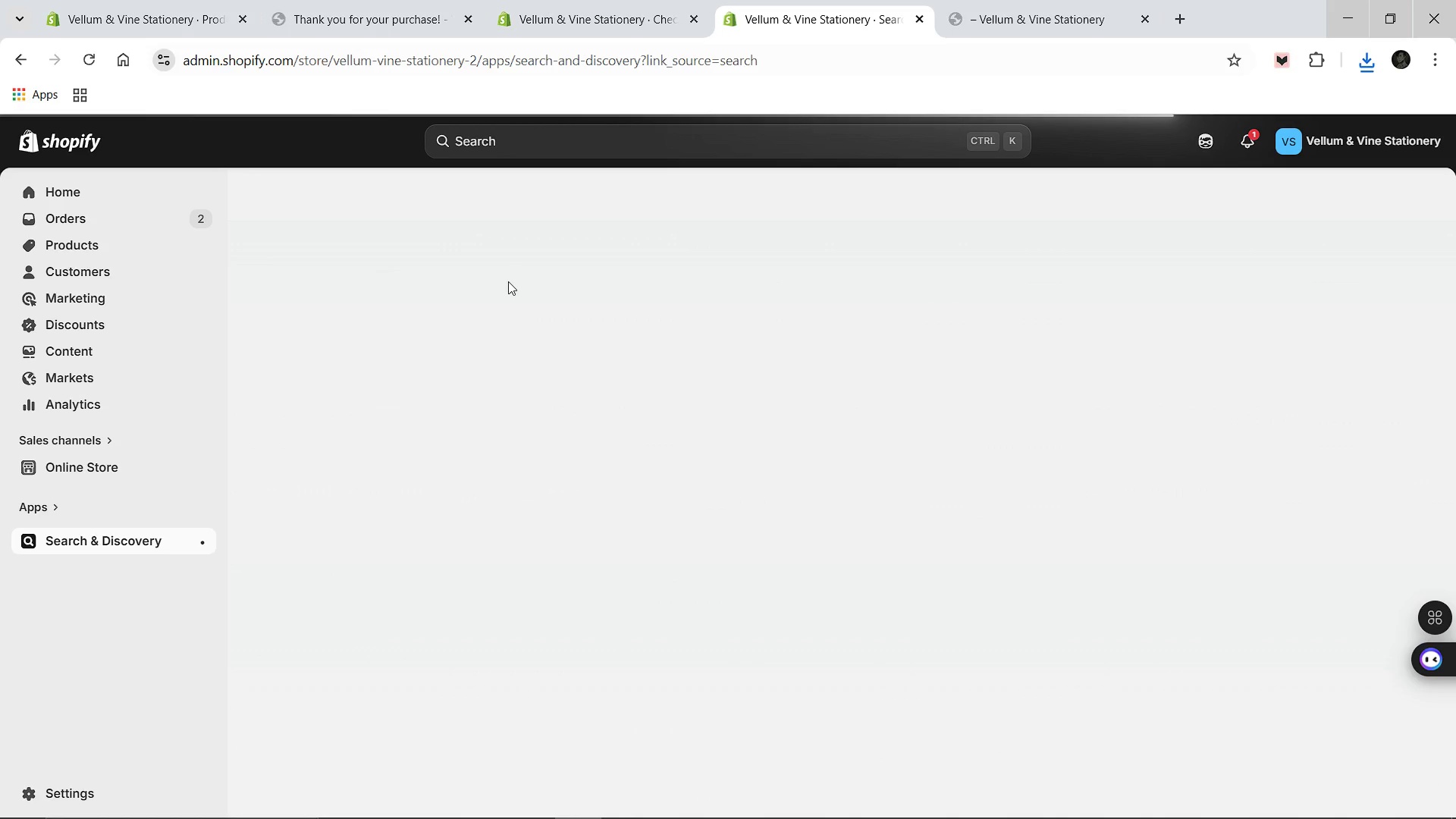 
left_click([83, 615])